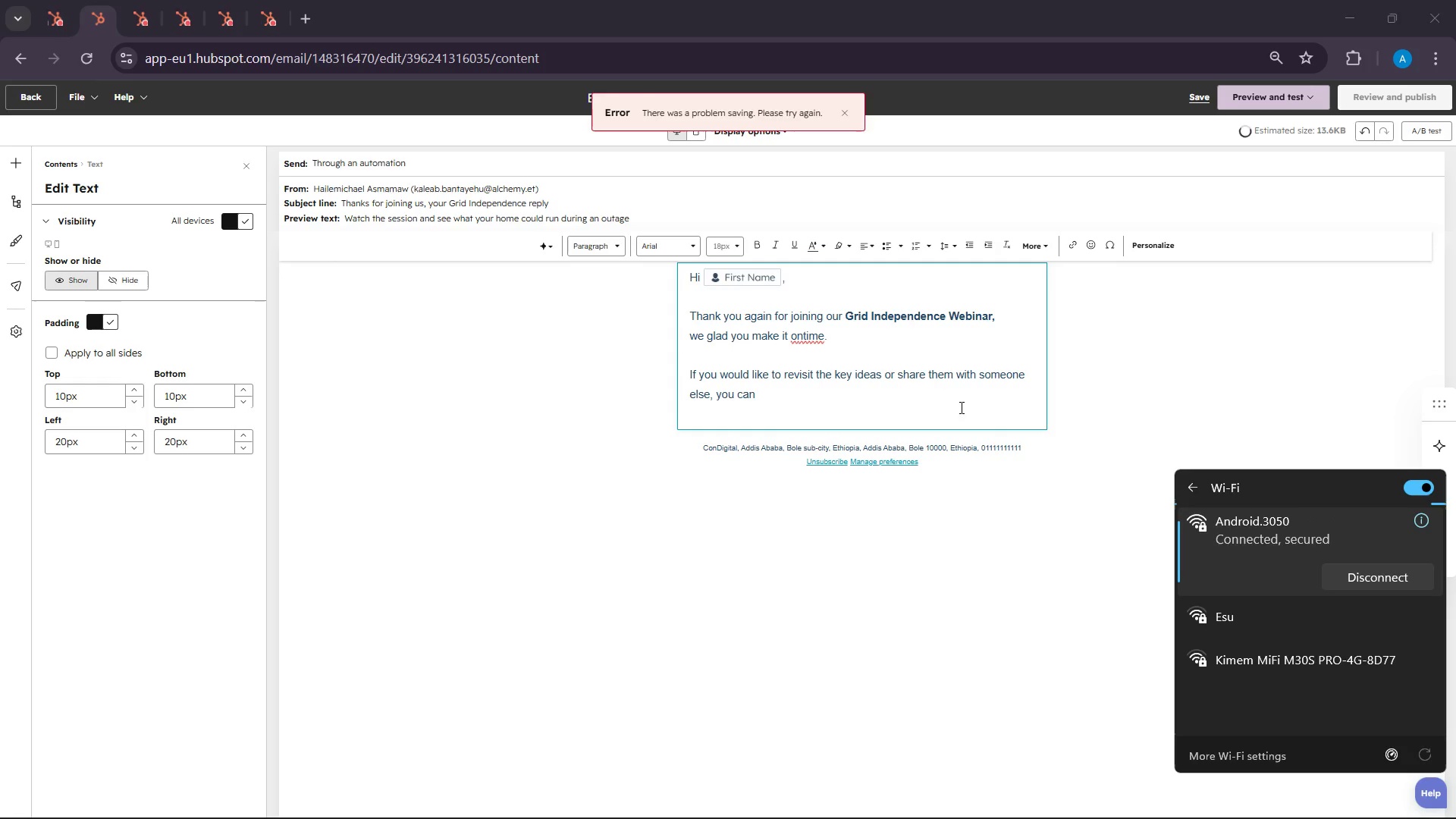 
left_click([852, 405])
 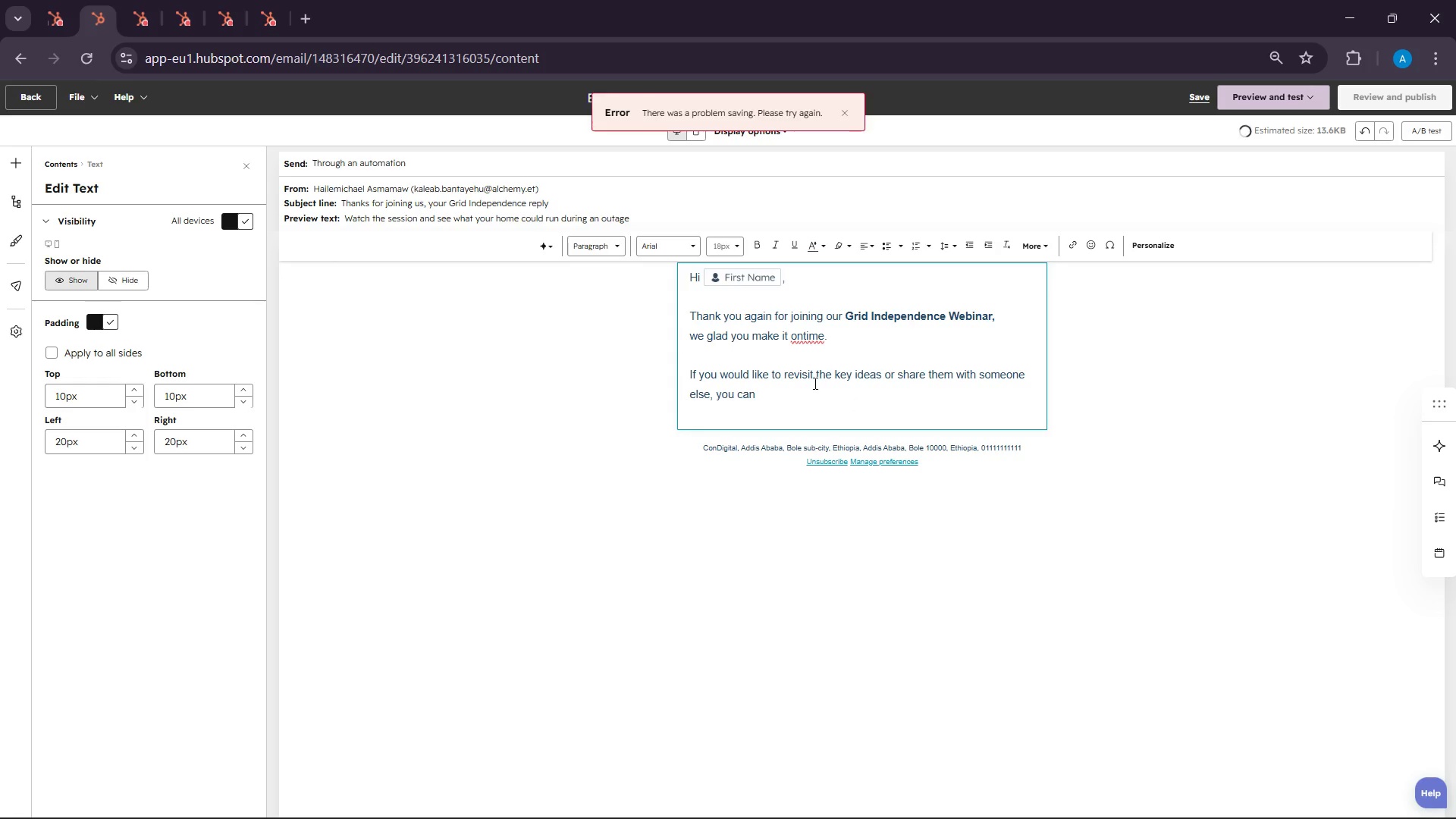 
left_click([816, 398])
 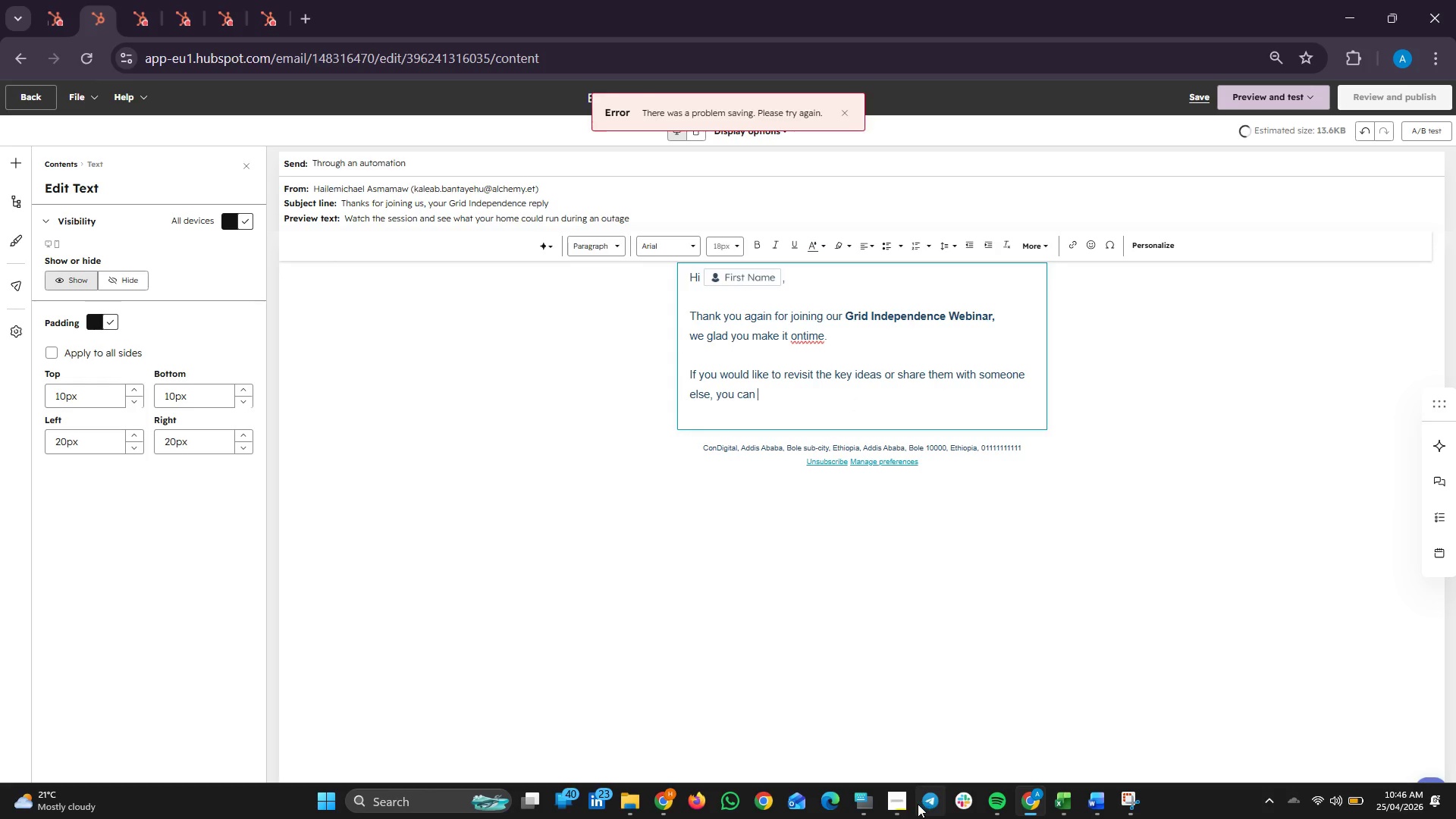 
left_click([909, 801])